 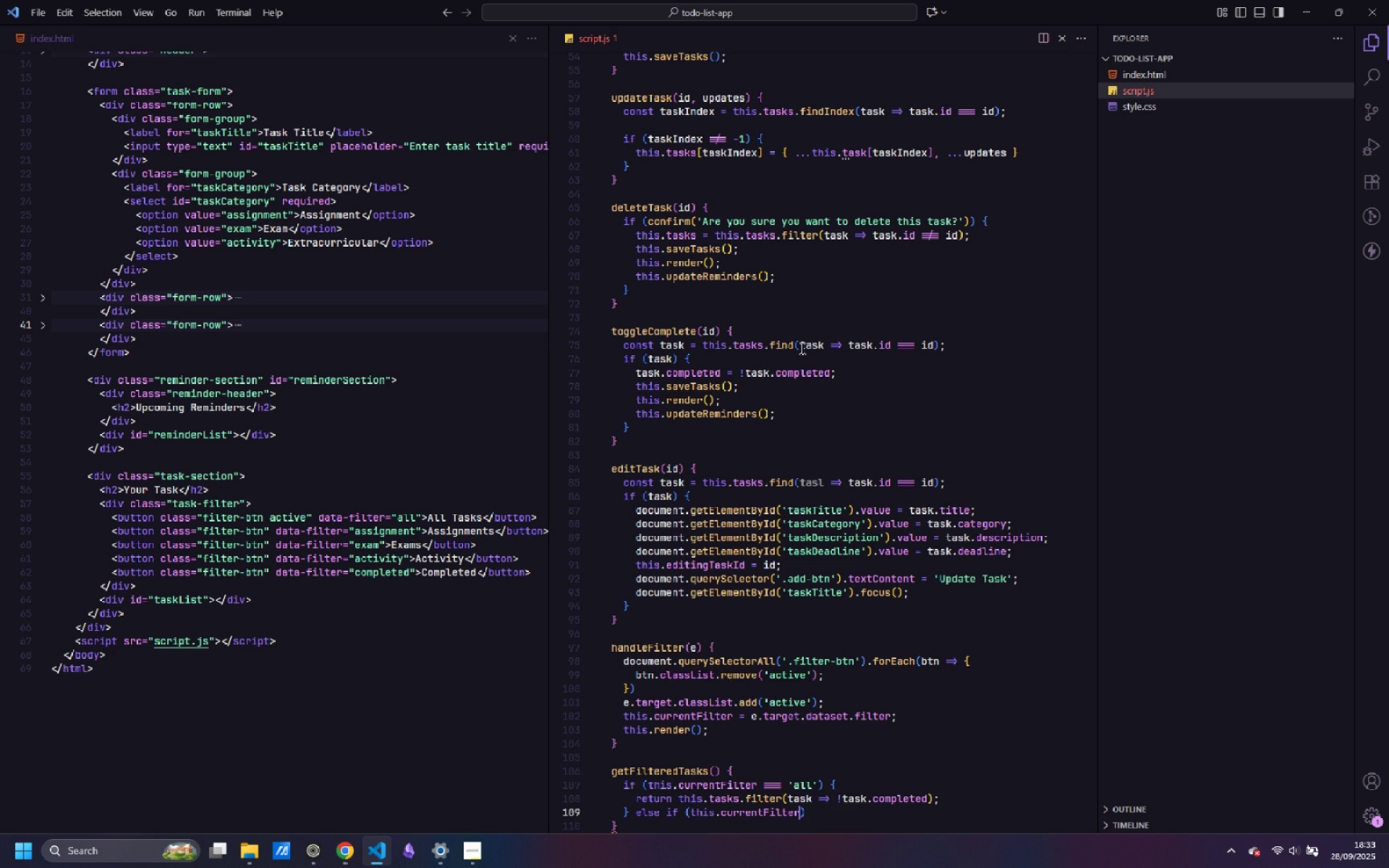 
type( === 'completed)
 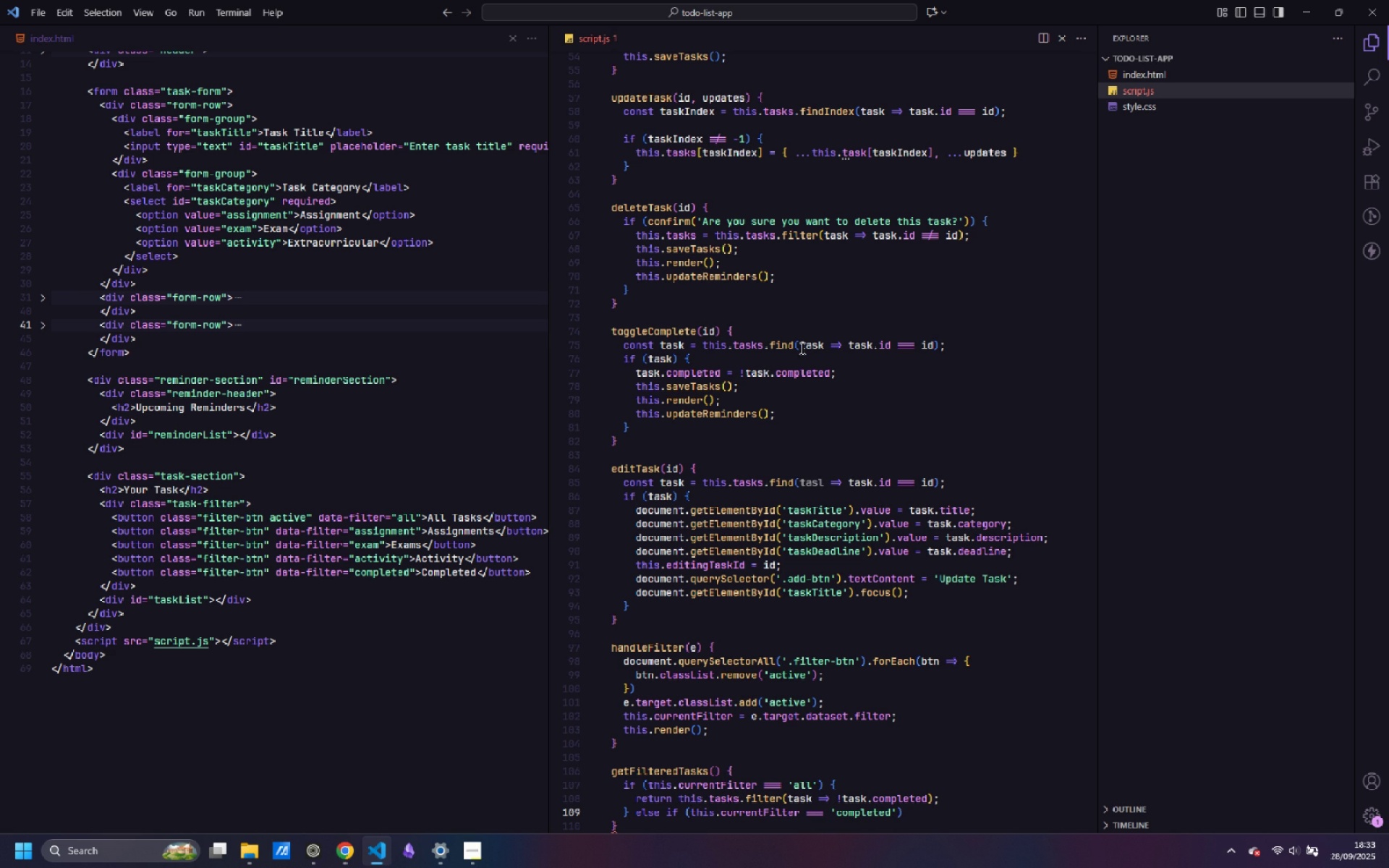 
key(ArrowRight)
 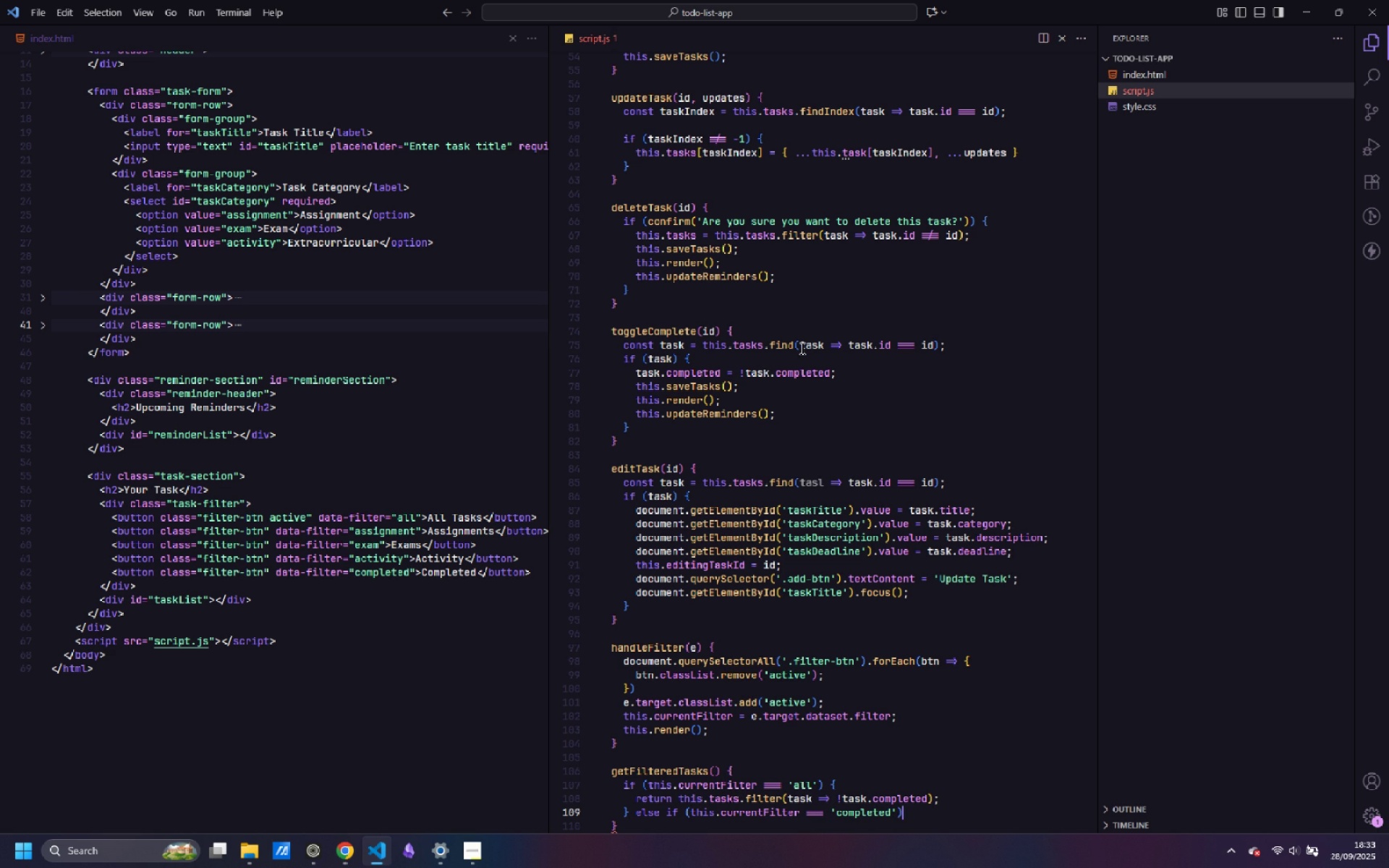 
key(ArrowRight)
 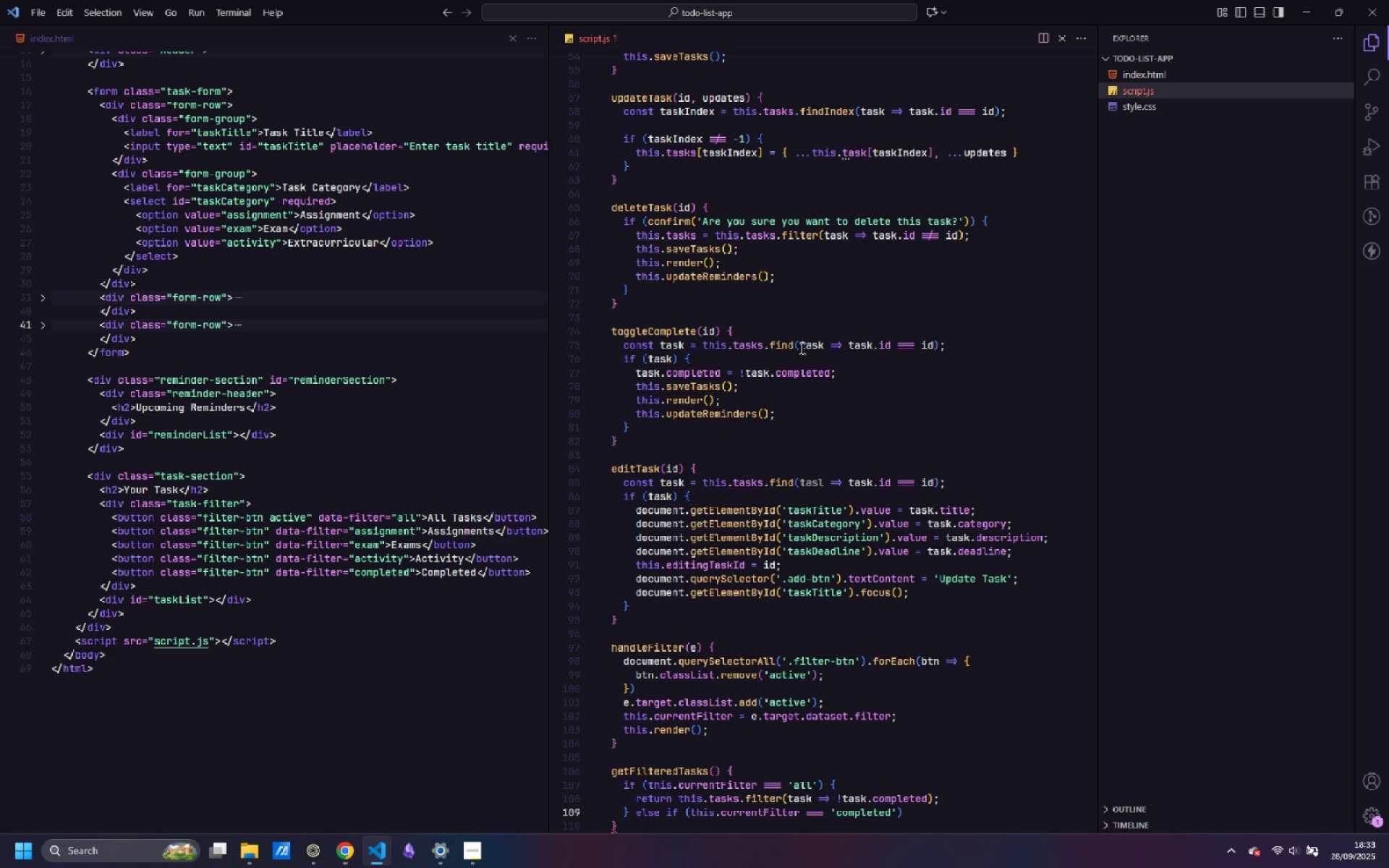 
key(Space)
 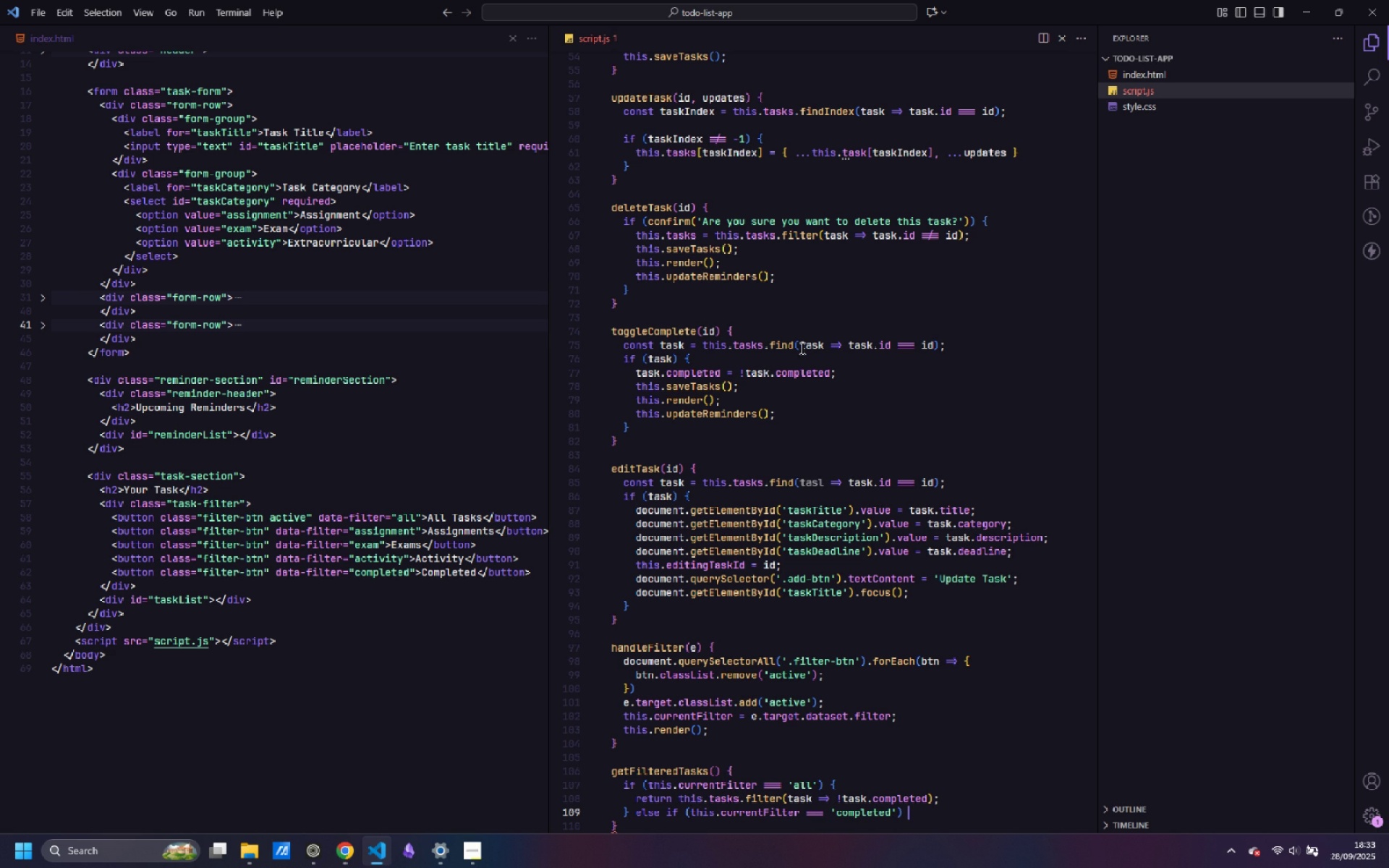 
key(Shift+ShiftLeft)
 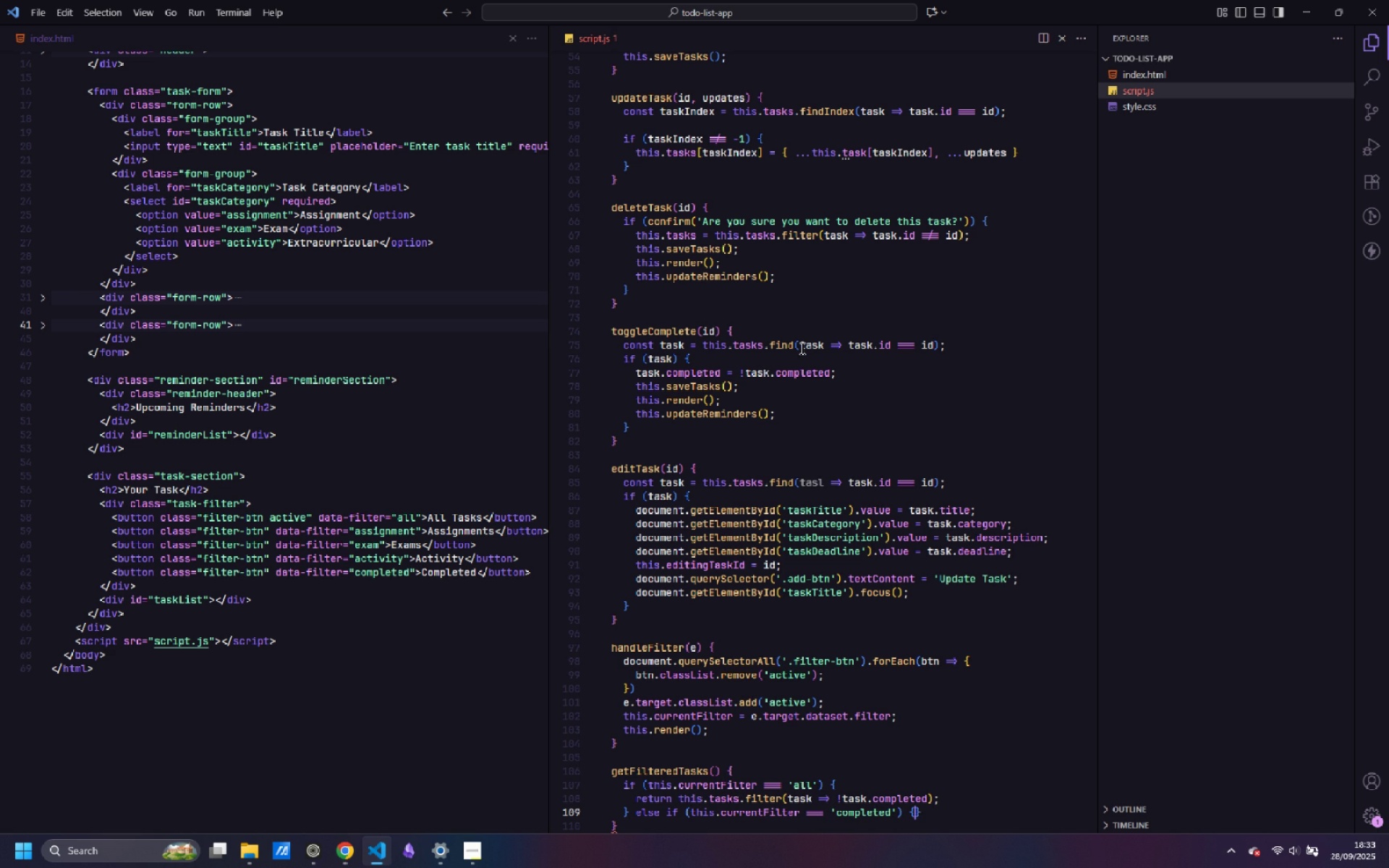 
key(Shift+BracketLeft)
 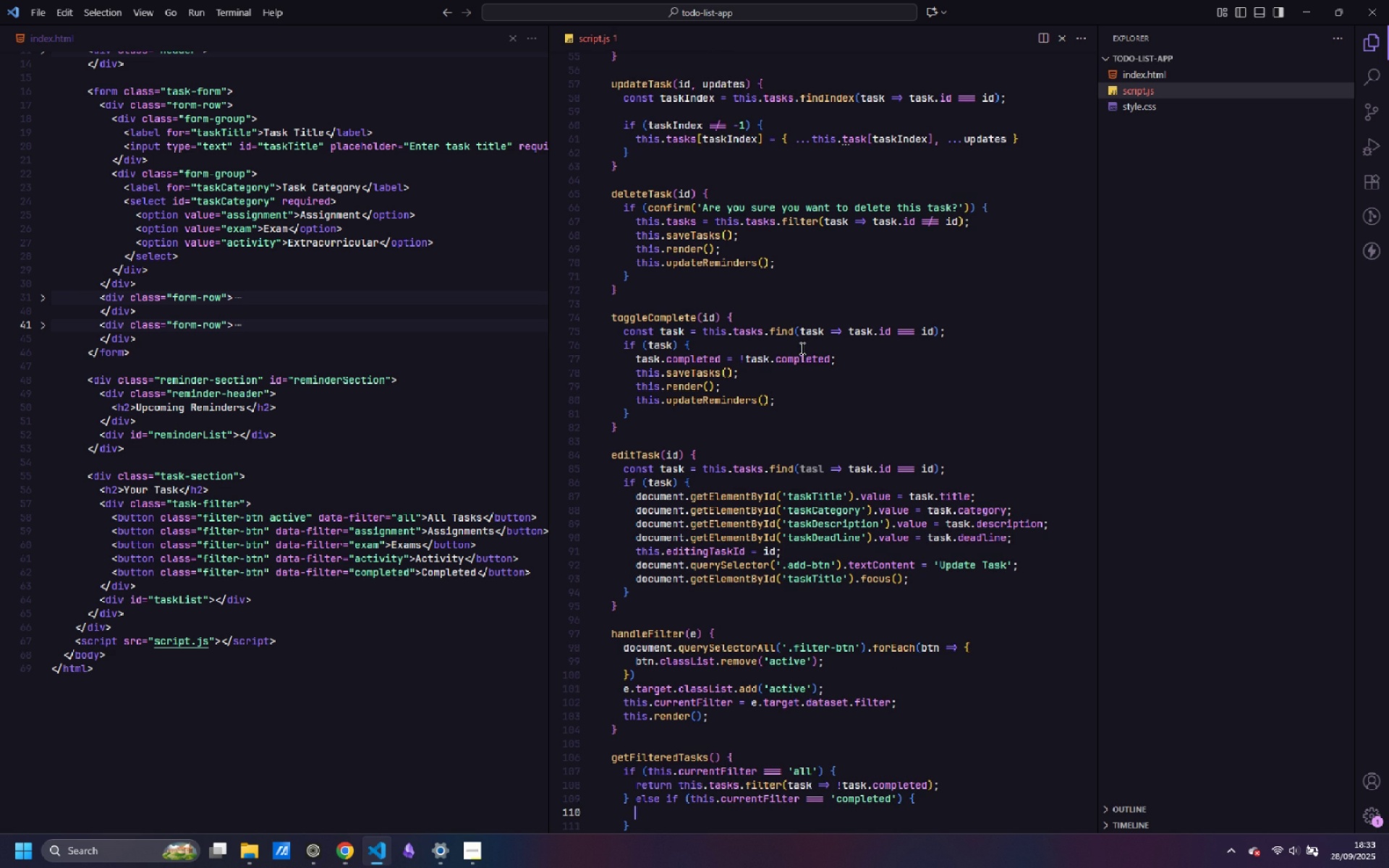 
key(Enter)
 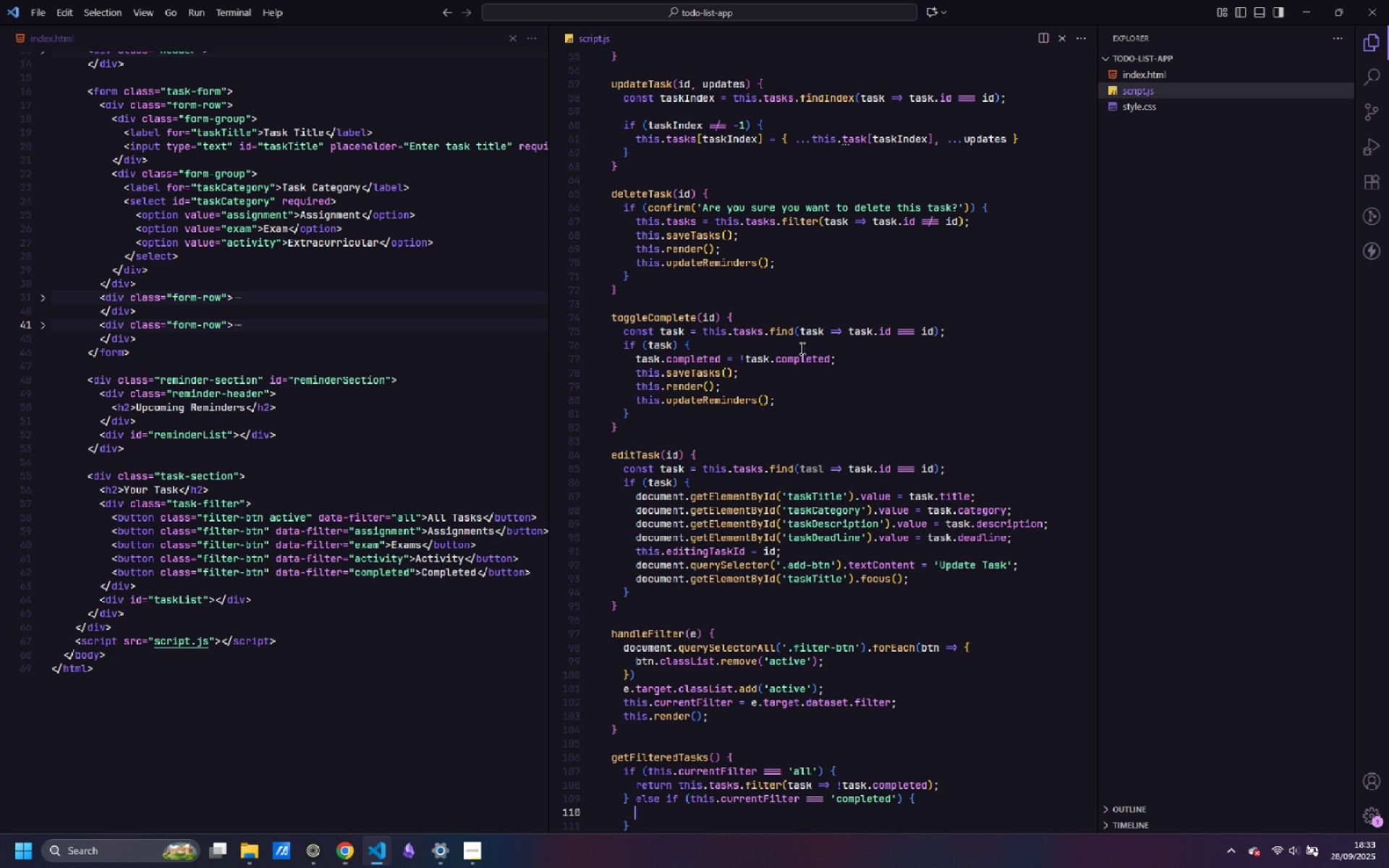 
key(ArrowUp)
 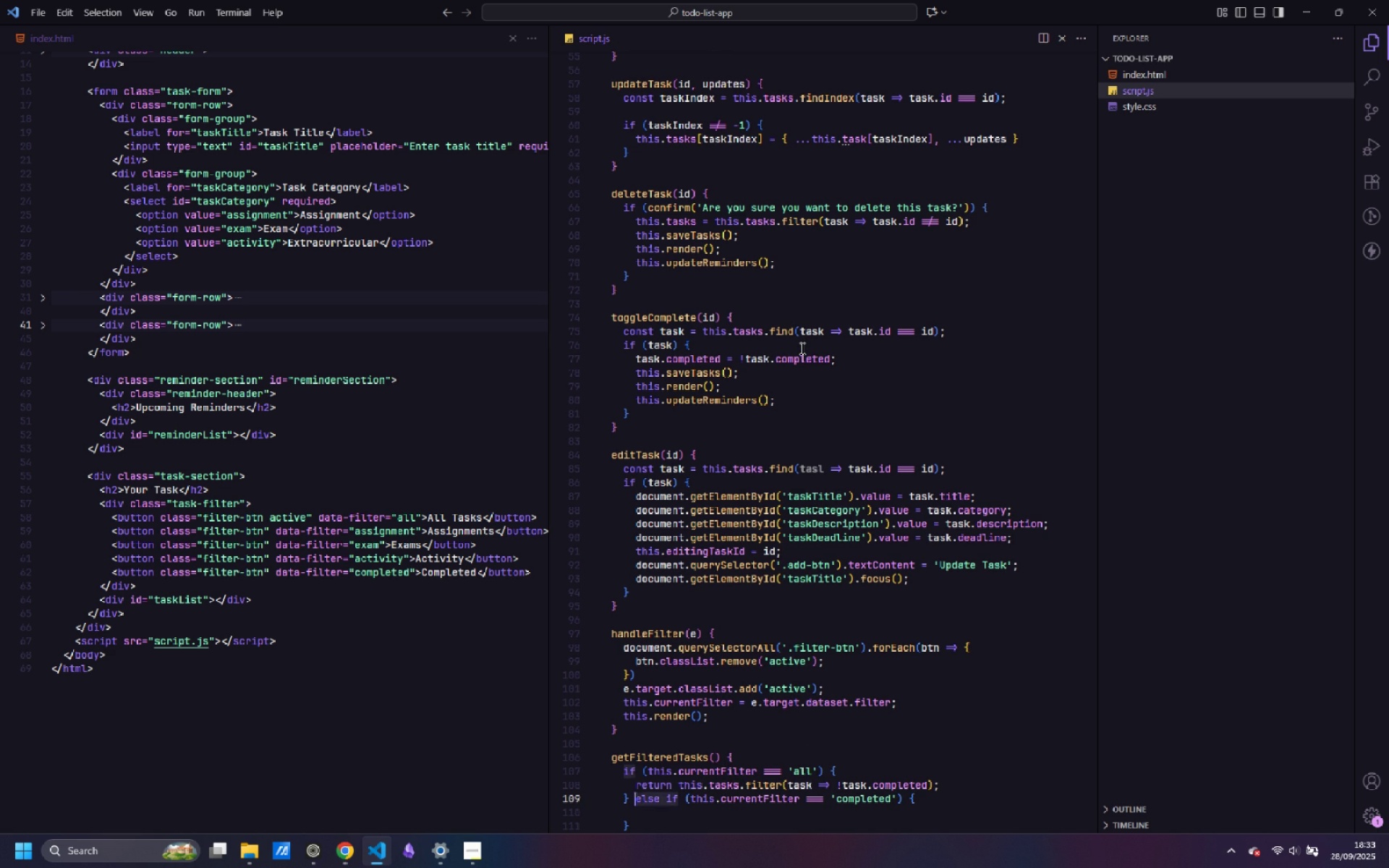 
key(ArrowUp)